 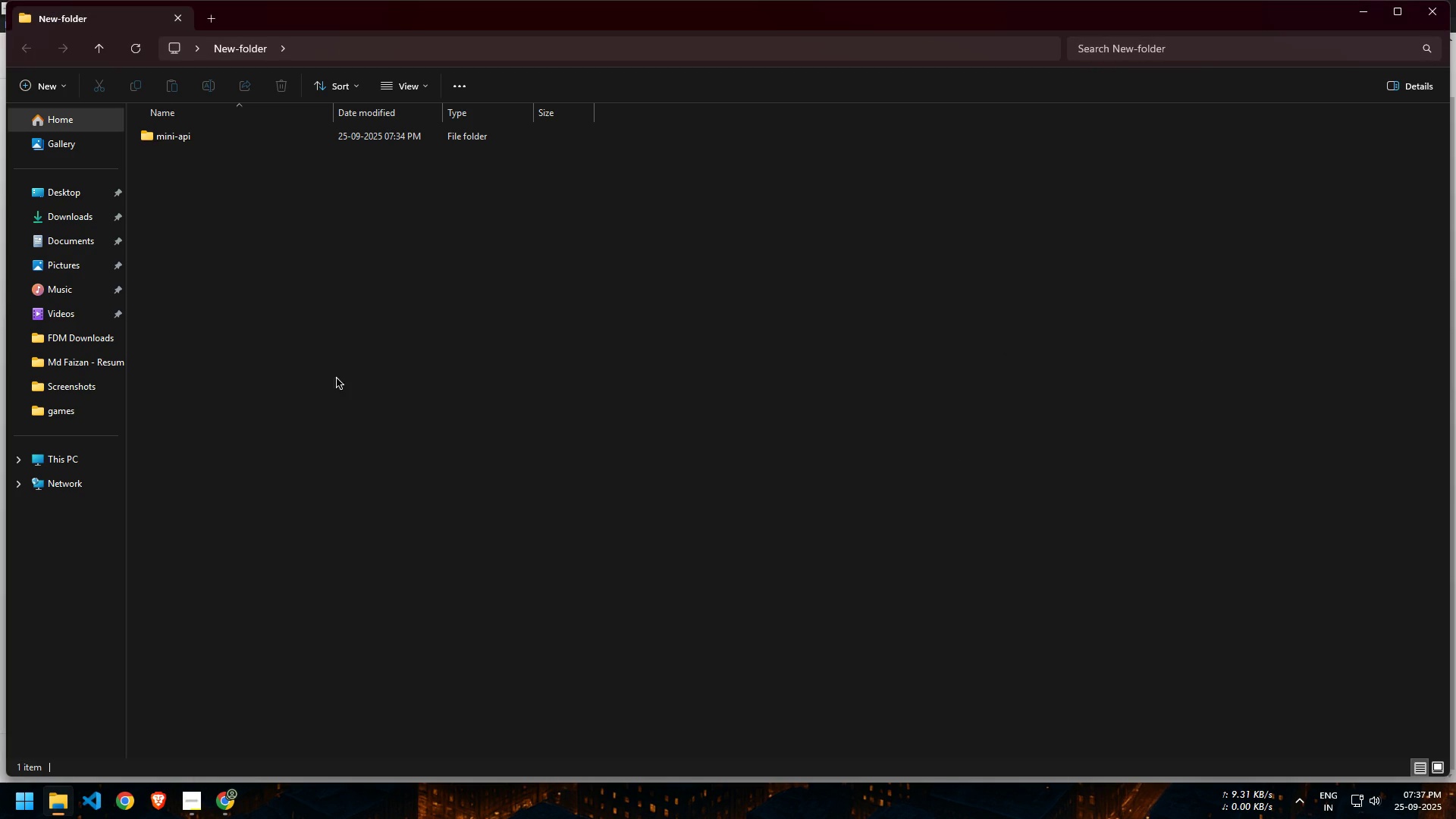 
double_click([338, 369])
 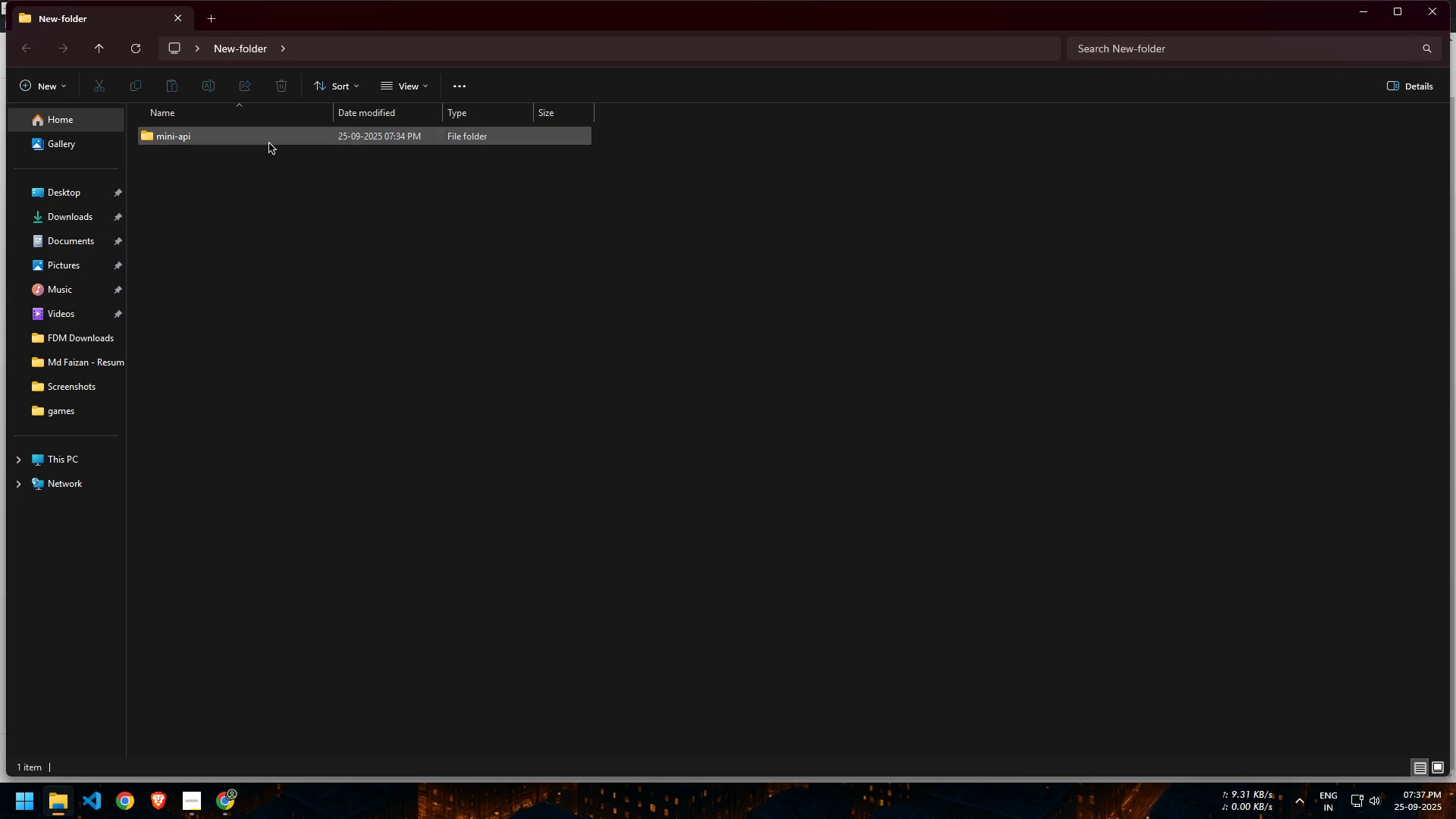 
left_click([268, 142])
 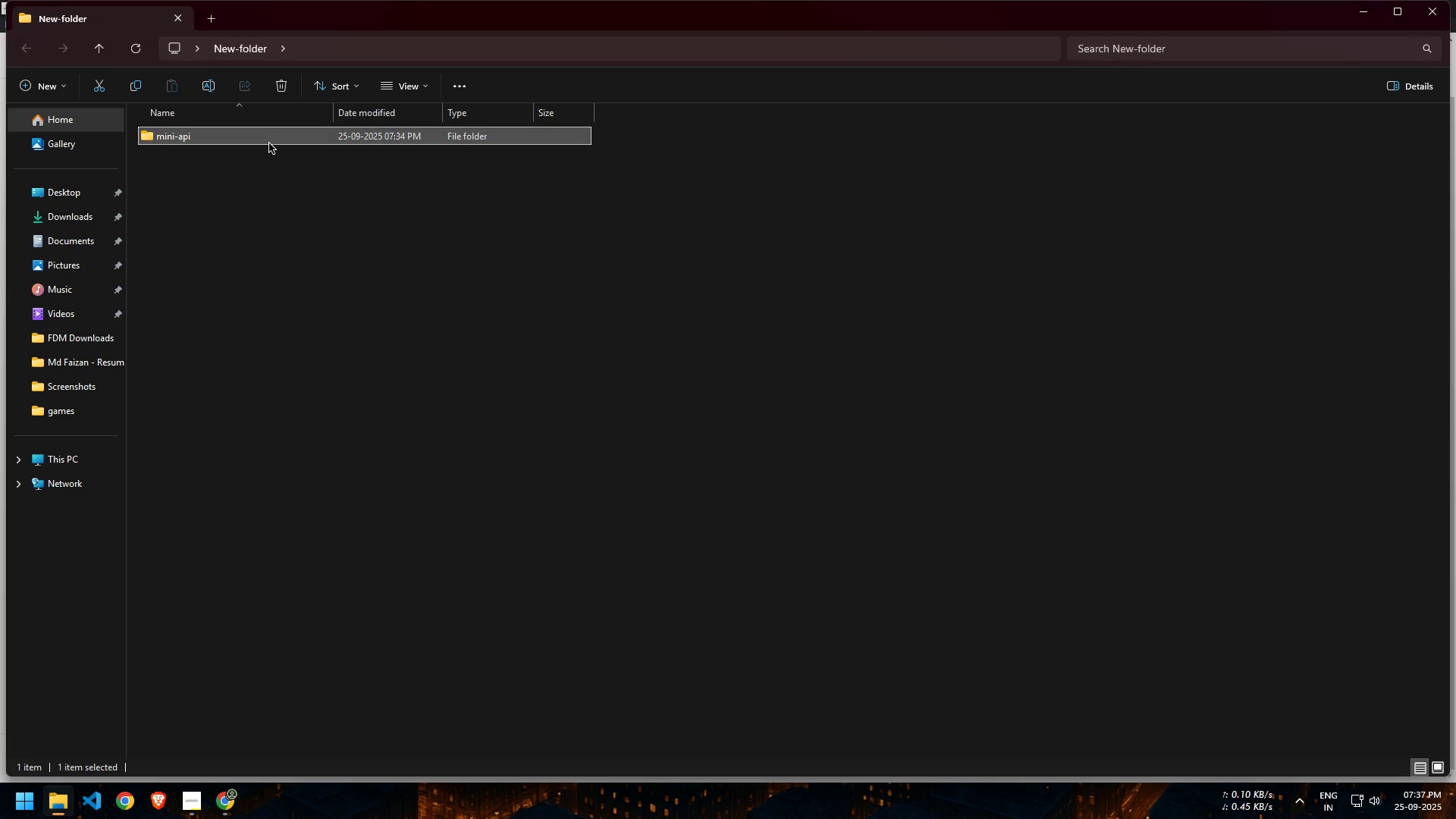 
right_click([268, 142])
 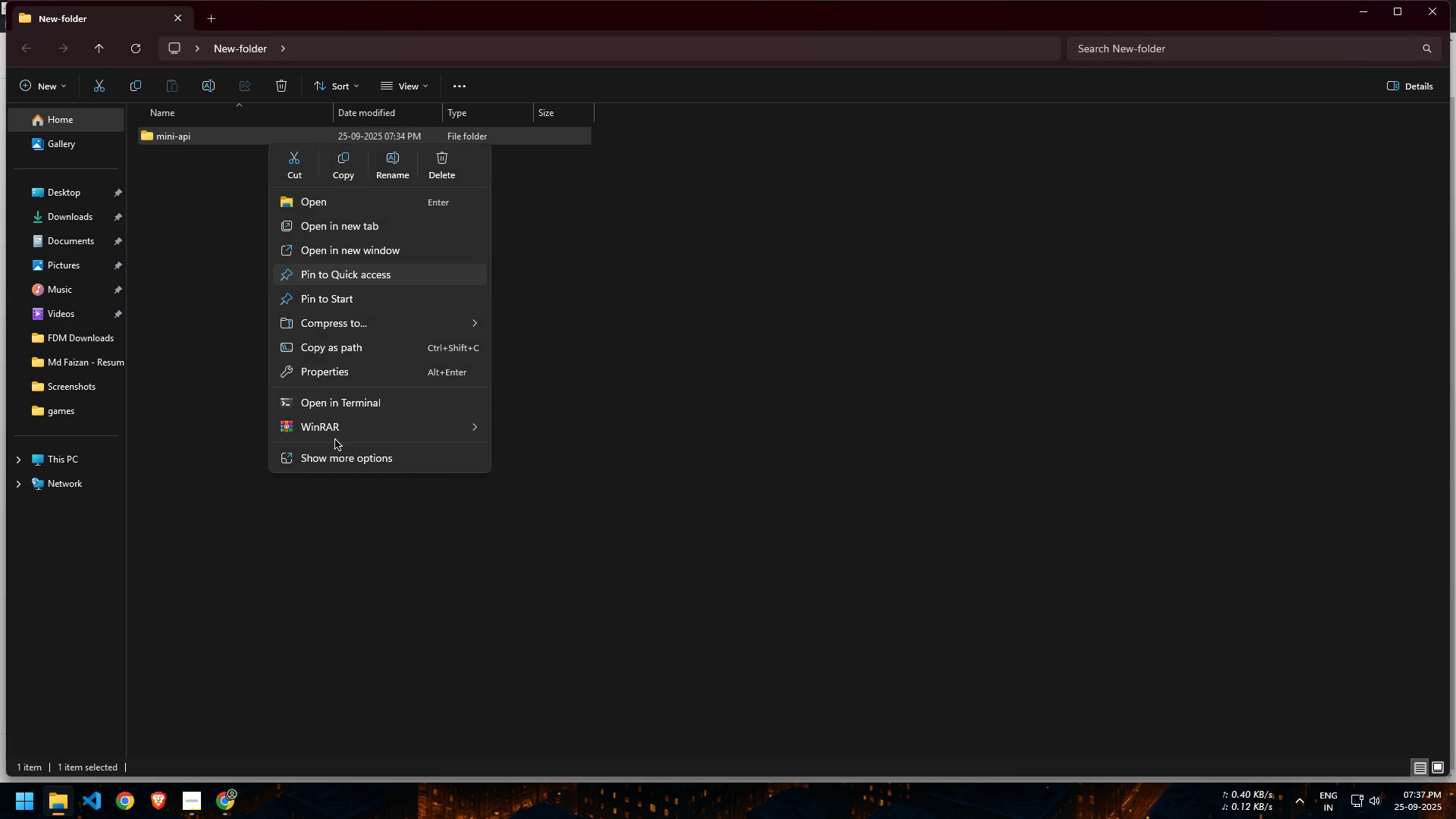 
left_click([340, 434])
 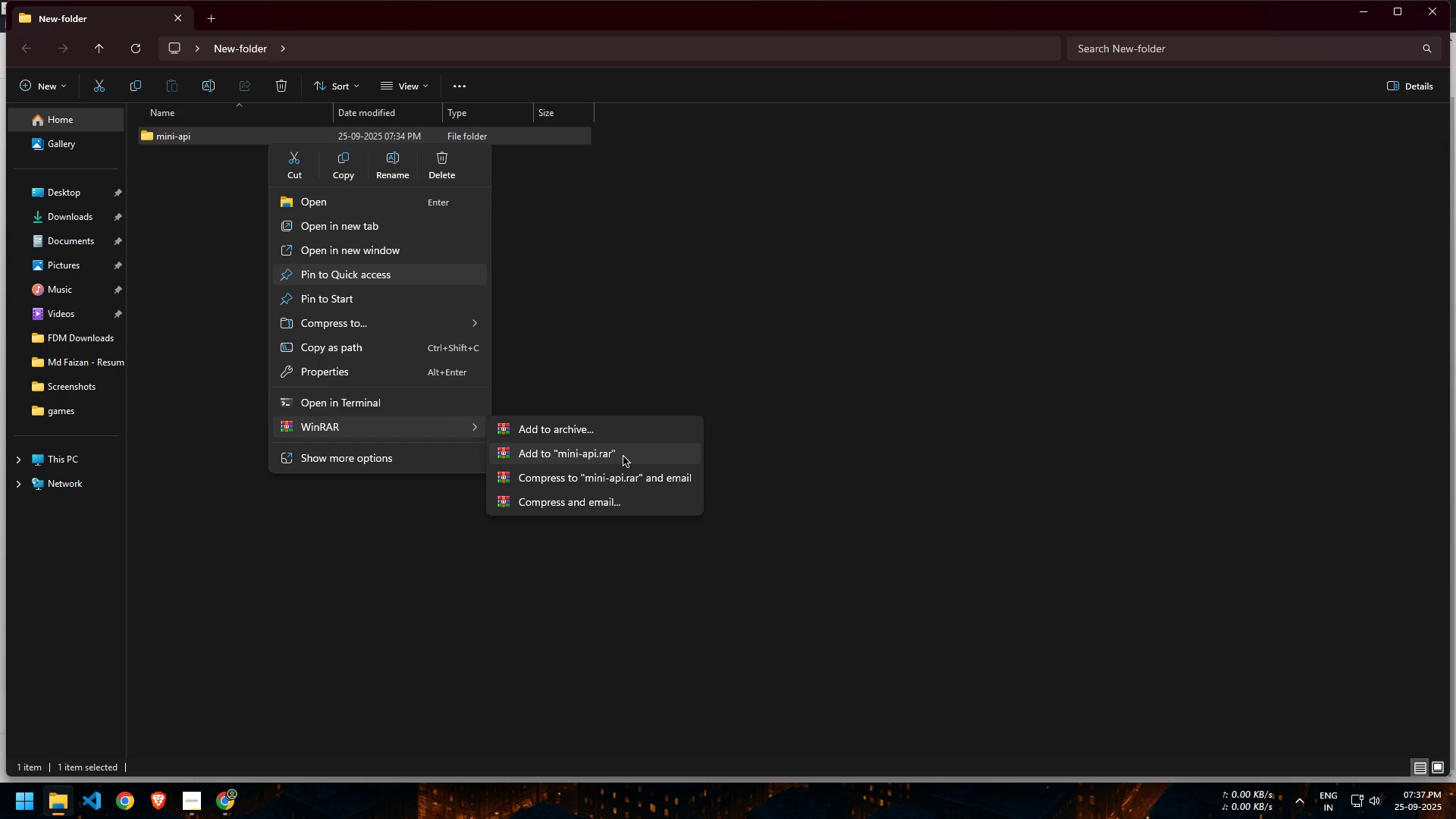 
left_click([623, 455])
 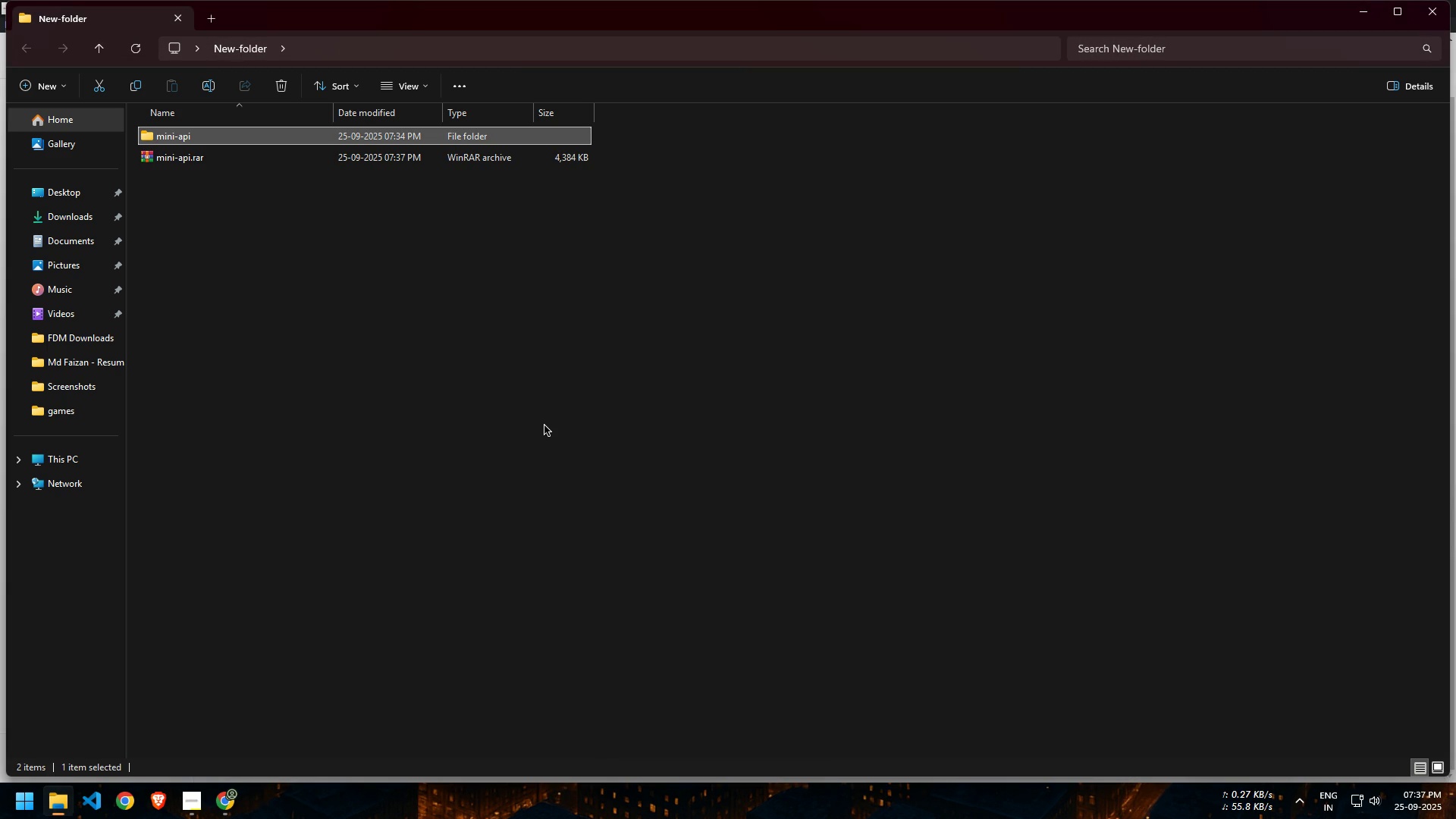 
double_click([259, 133])
 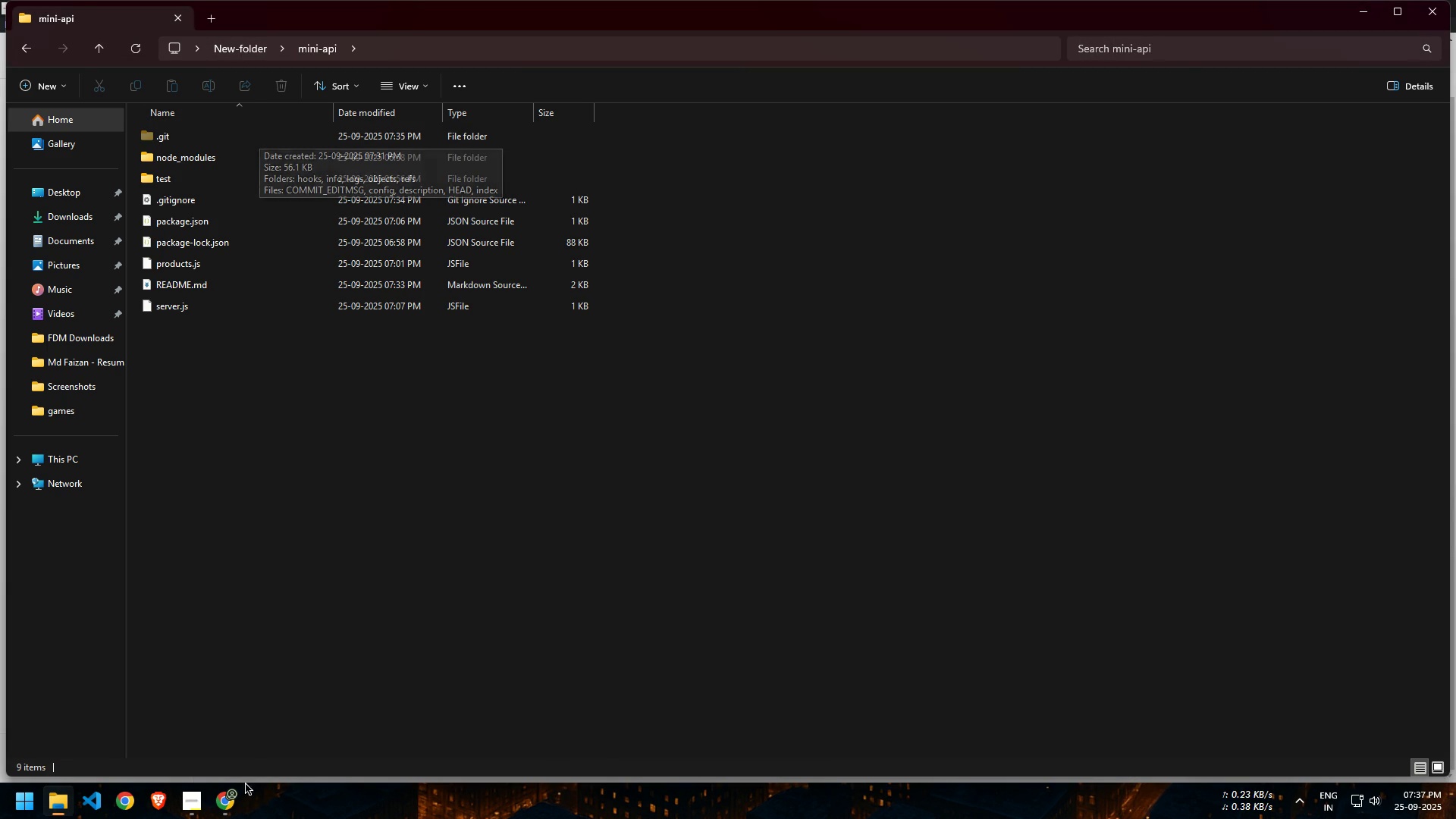 
double_click([234, 800])
 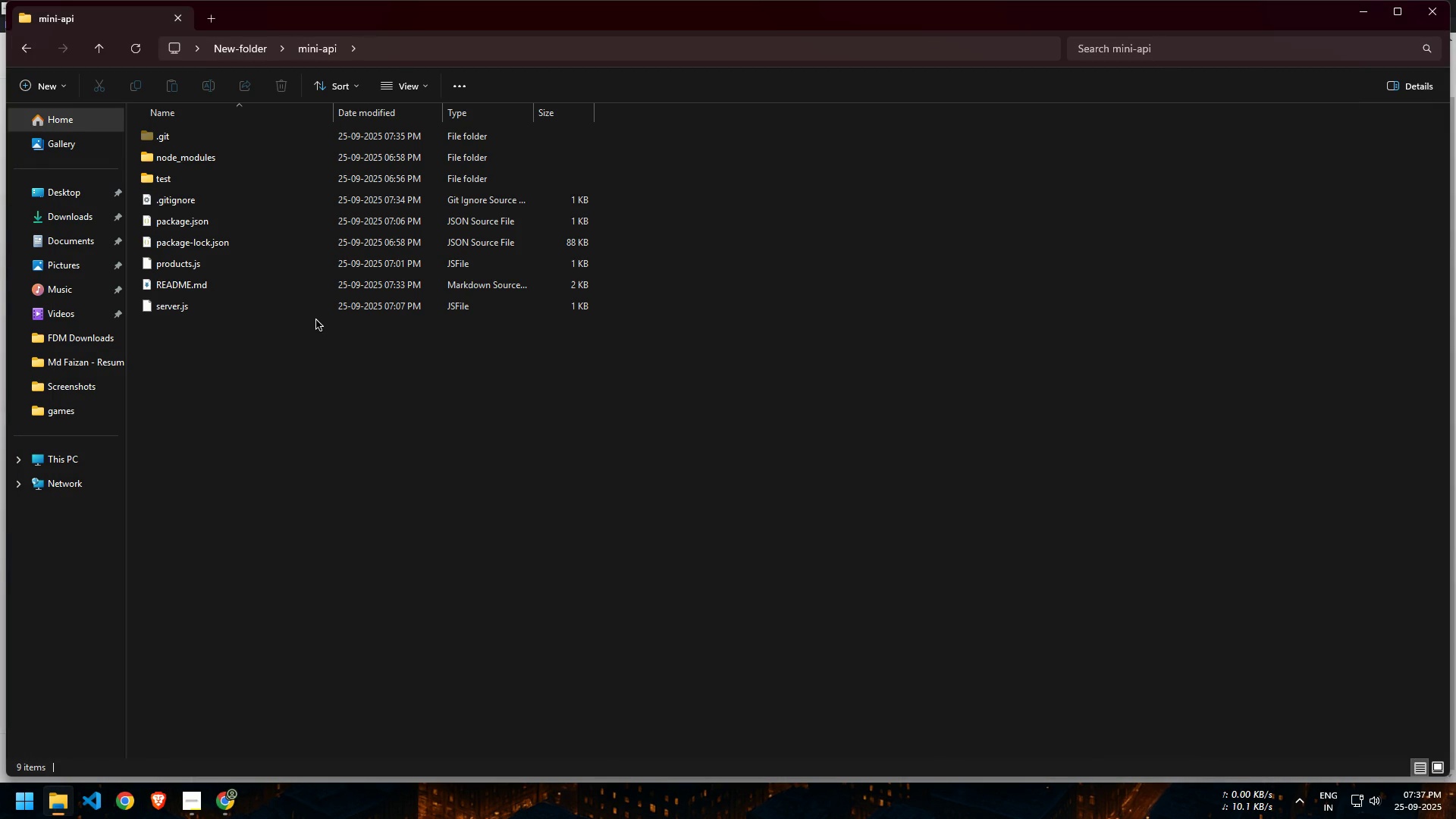 
left_click([358, 400])
 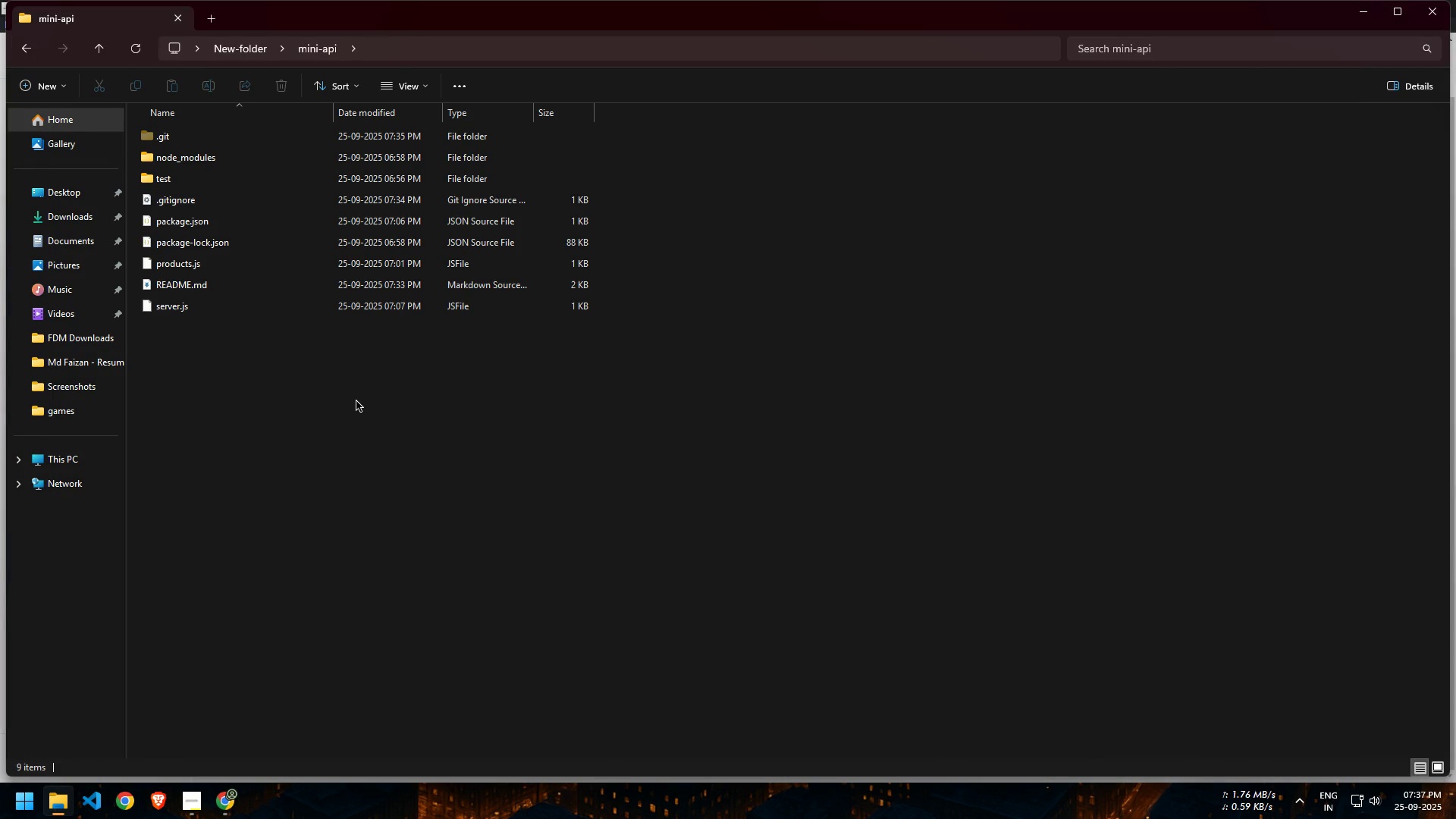 